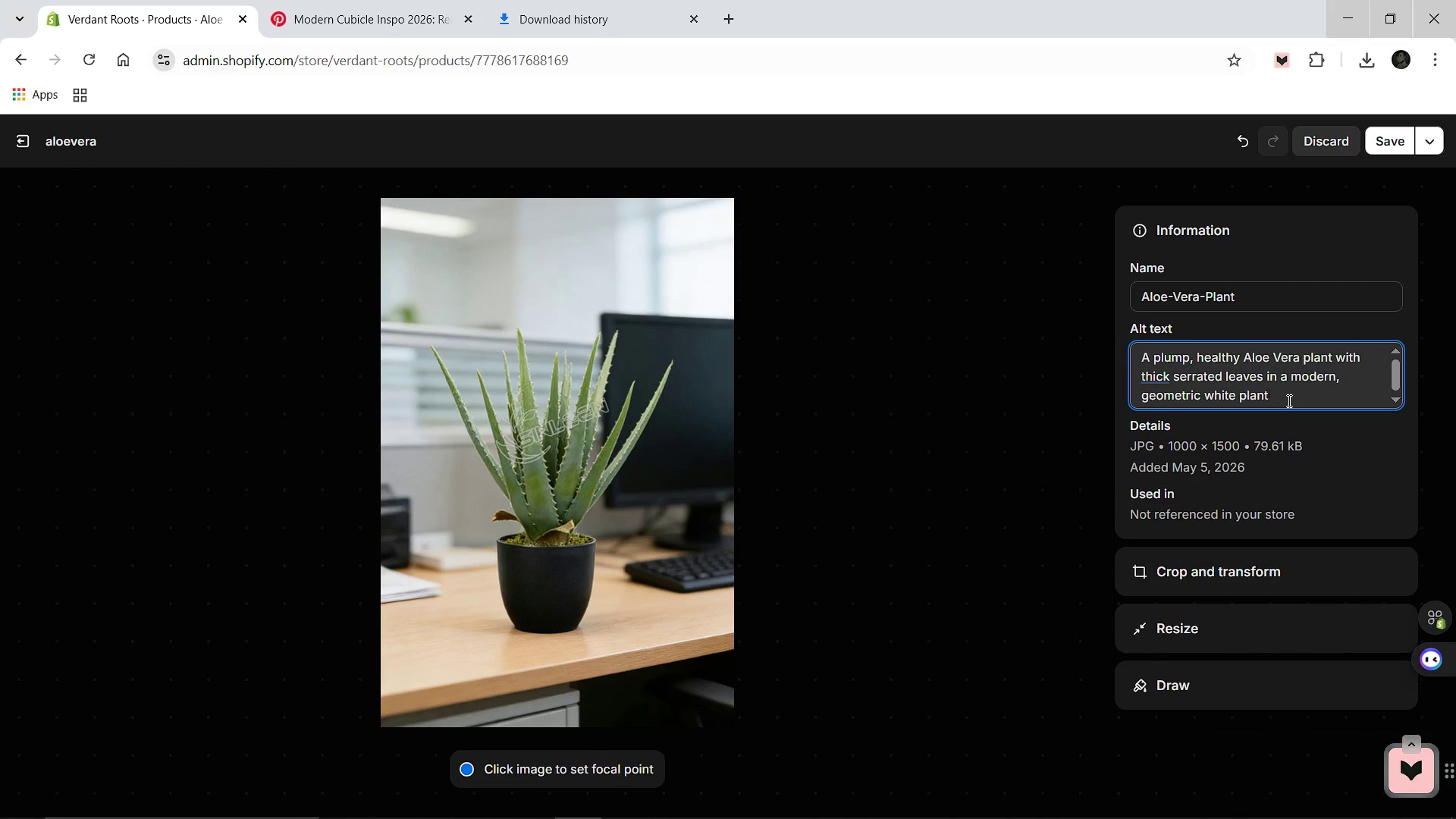 
key(Backspace)
key(Backspace)
key(Backspace)
key(Backspace)
key(Backspace)
key(Backspace)
key(Backspace)
key(Backspace)
key(Backspace)
key(Backspace)
key(Backspace)
type(blan)
key(Backspace)
type(ck planter on a bright desk.)
 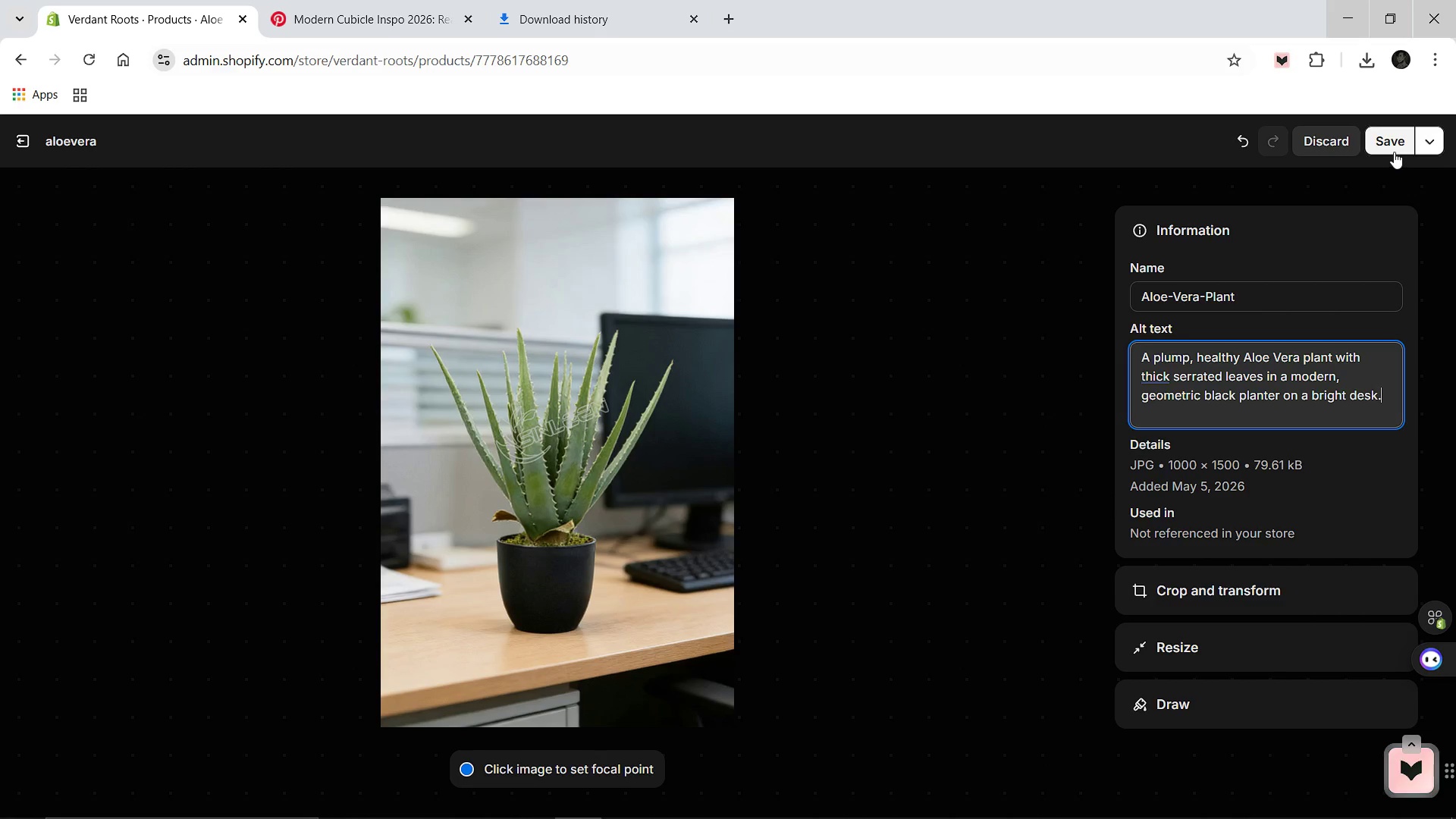 
left_click([1394, 152])
 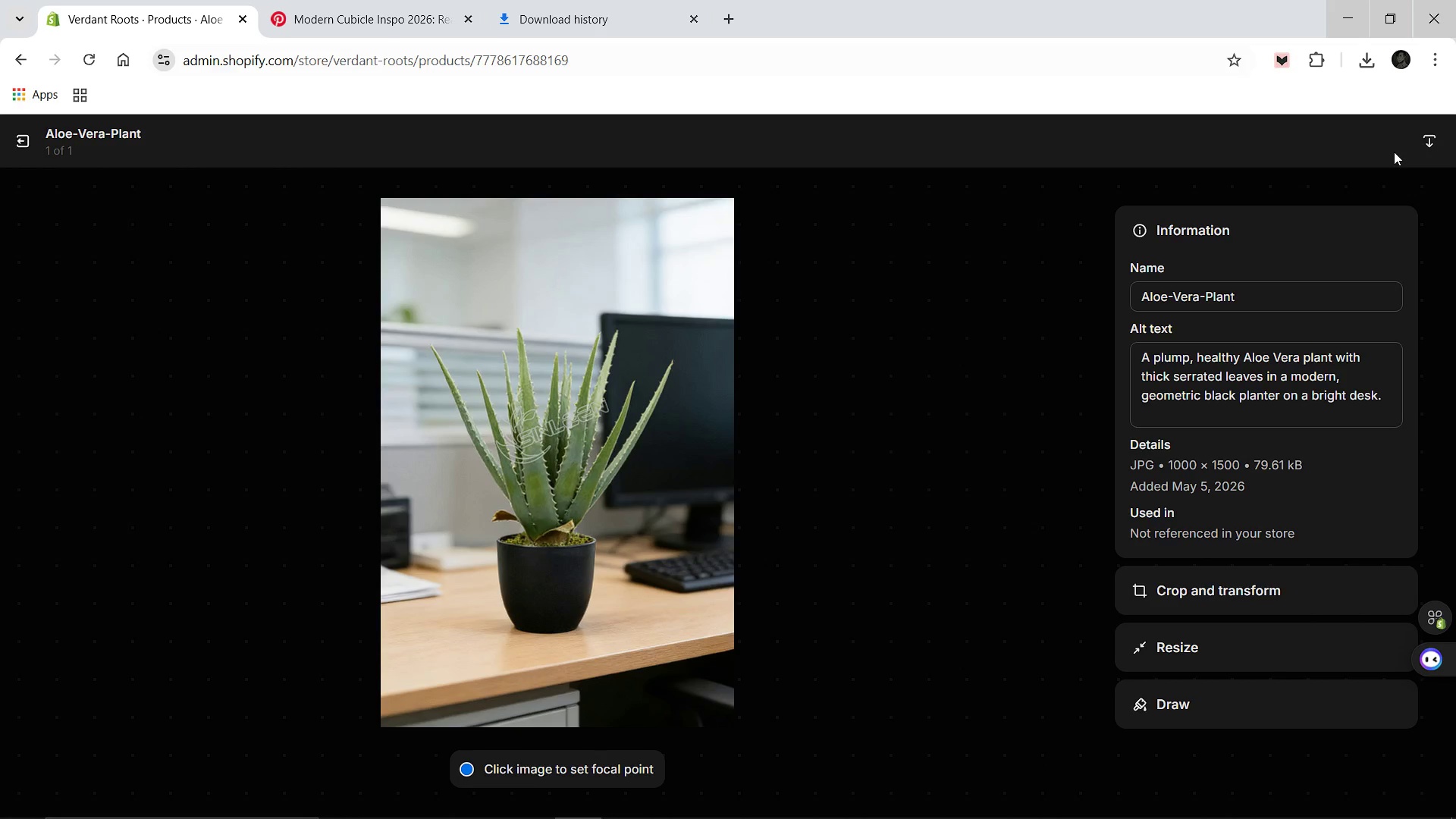 
wait(8.45)
 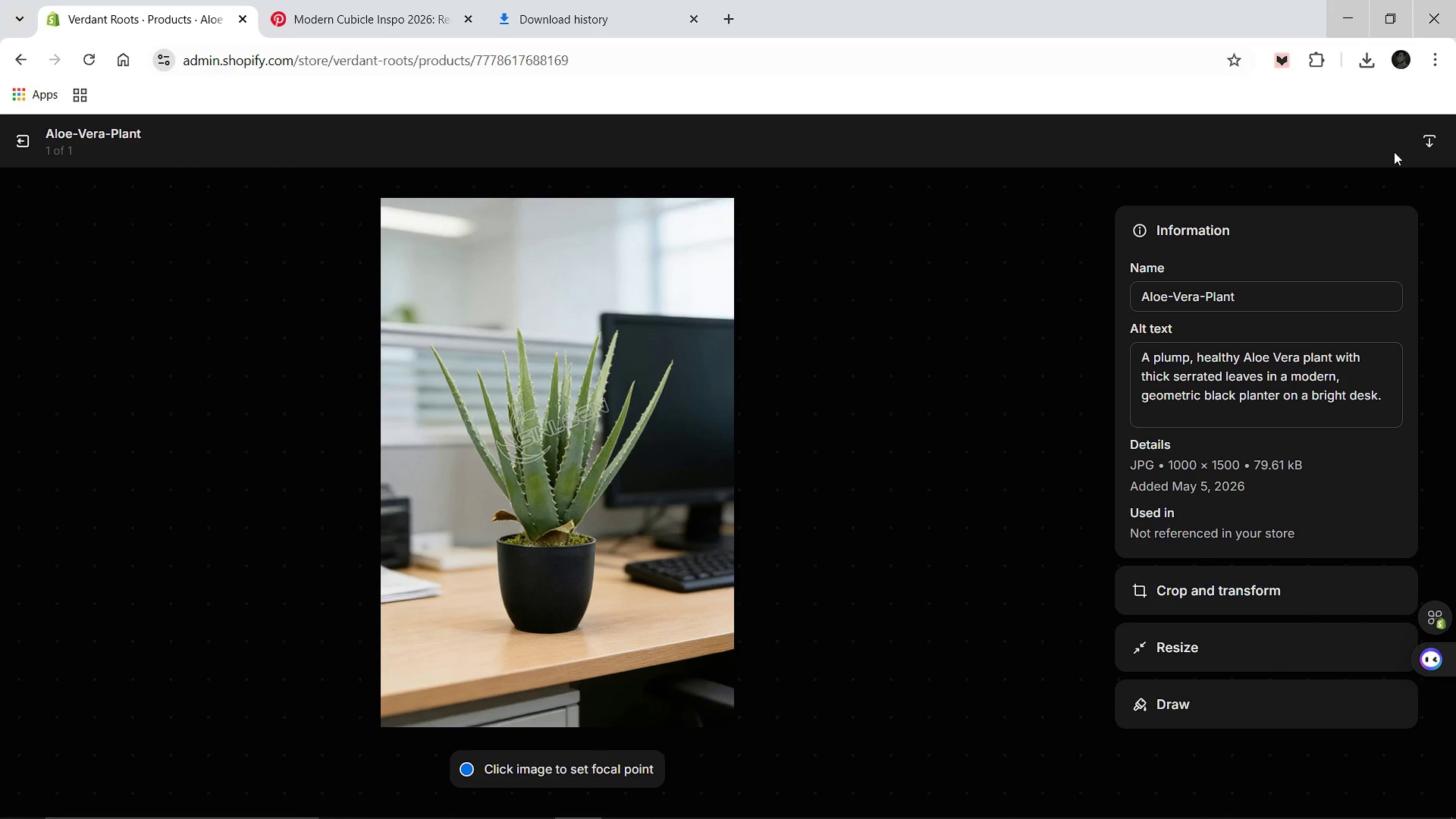 
left_click([20, 141])
 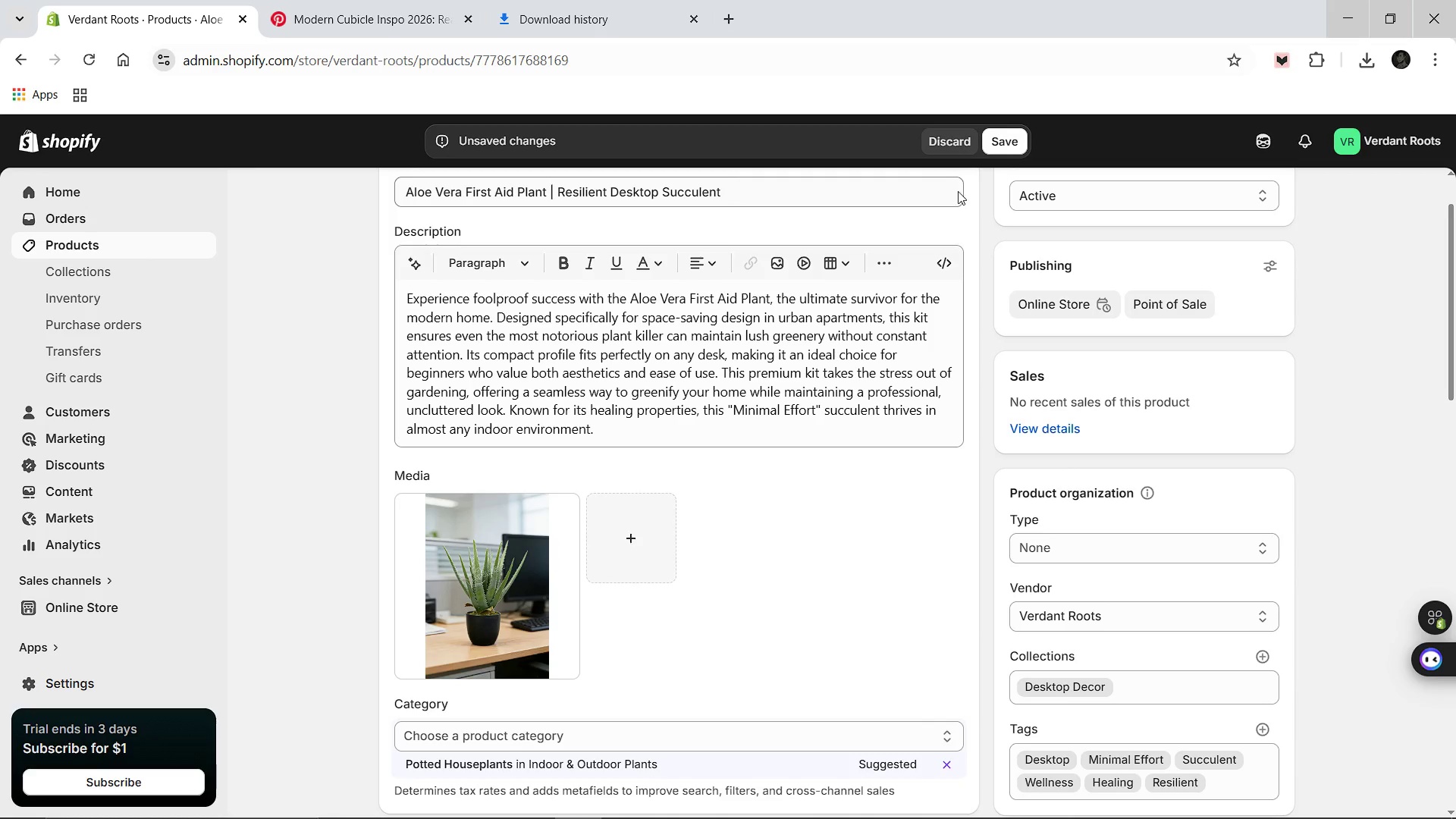 
left_click([1006, 138])
 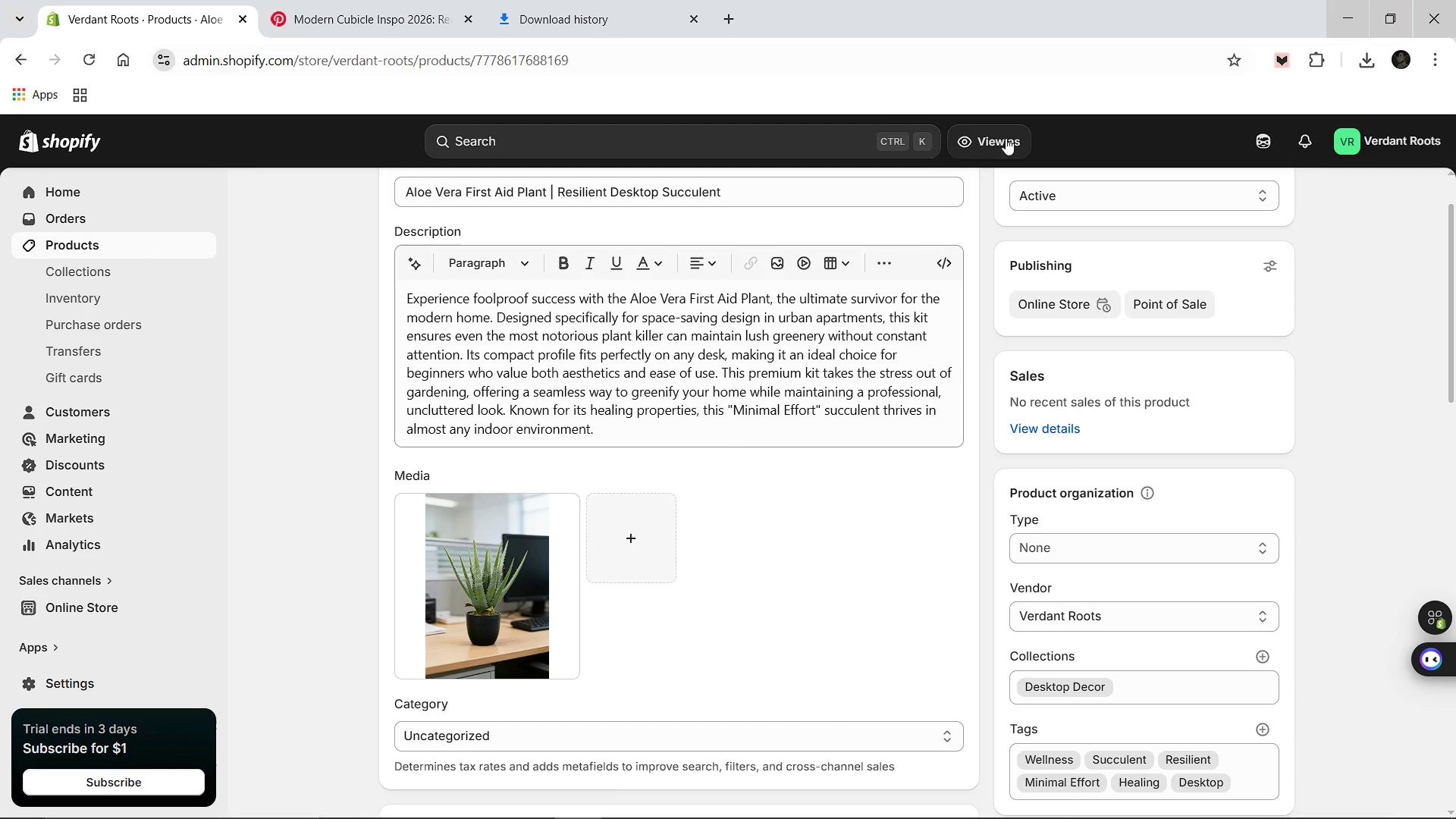 
wait(17.69)
 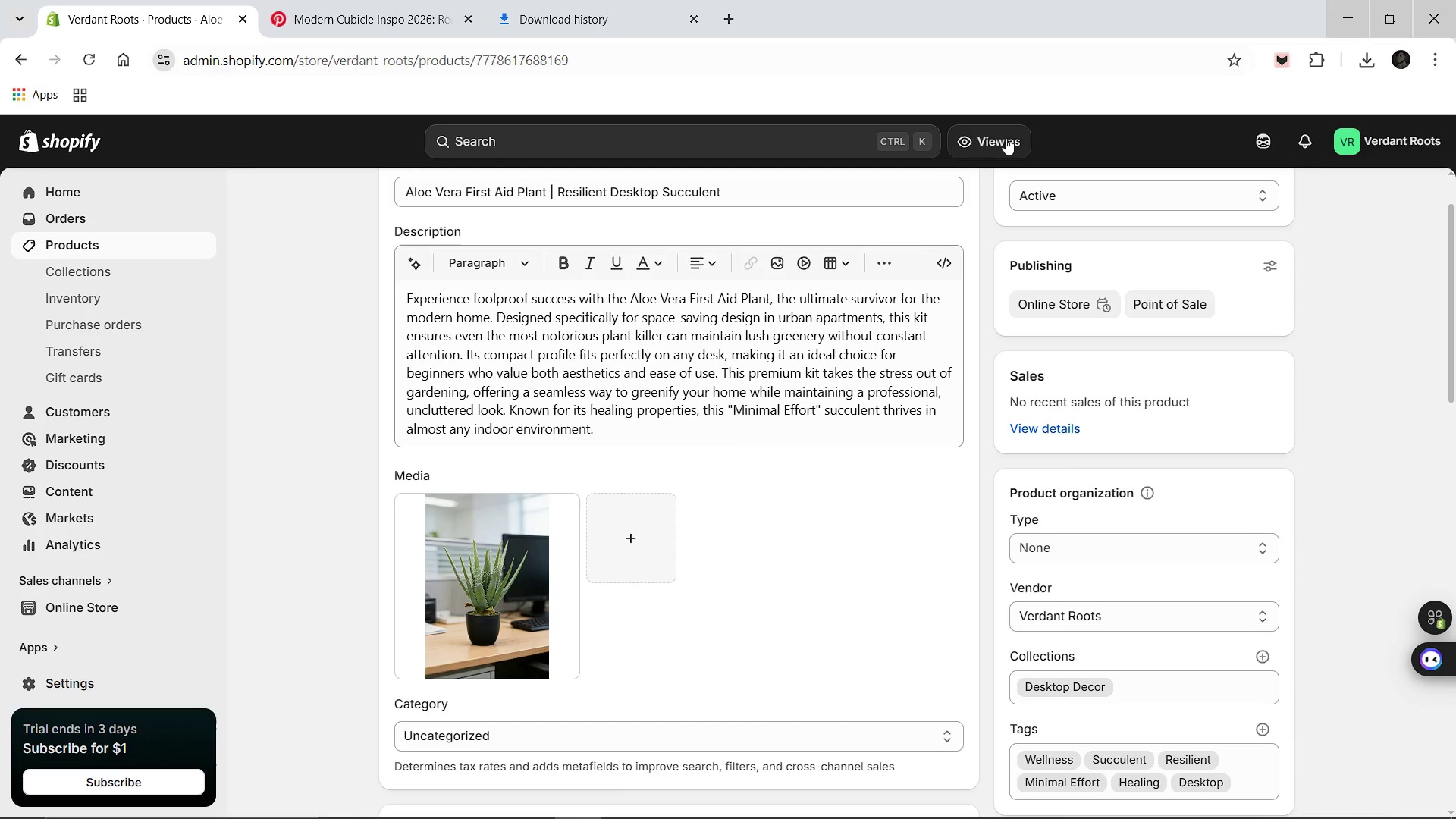 
left_click([390, 195])
 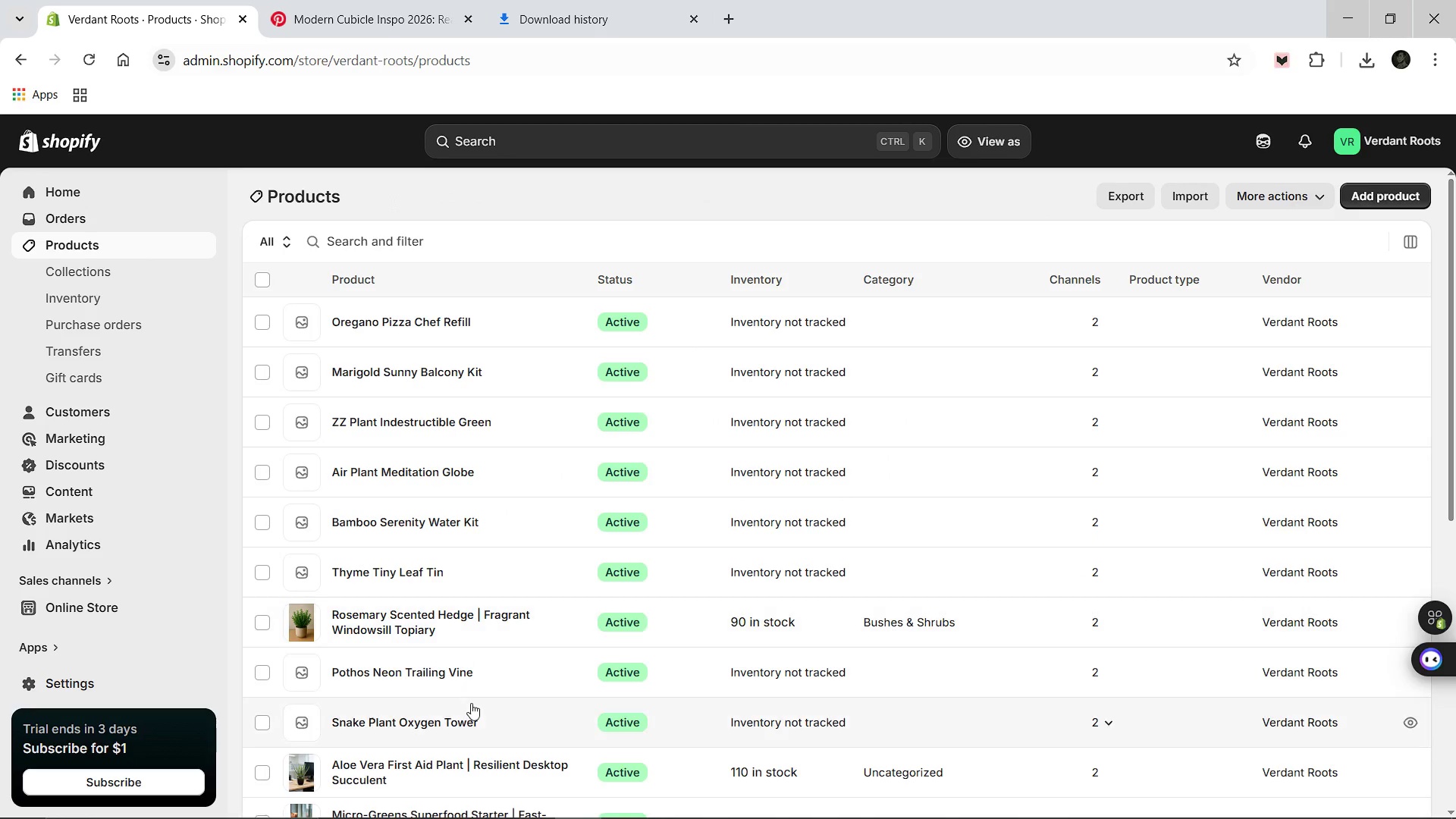 
wait(7.31)
 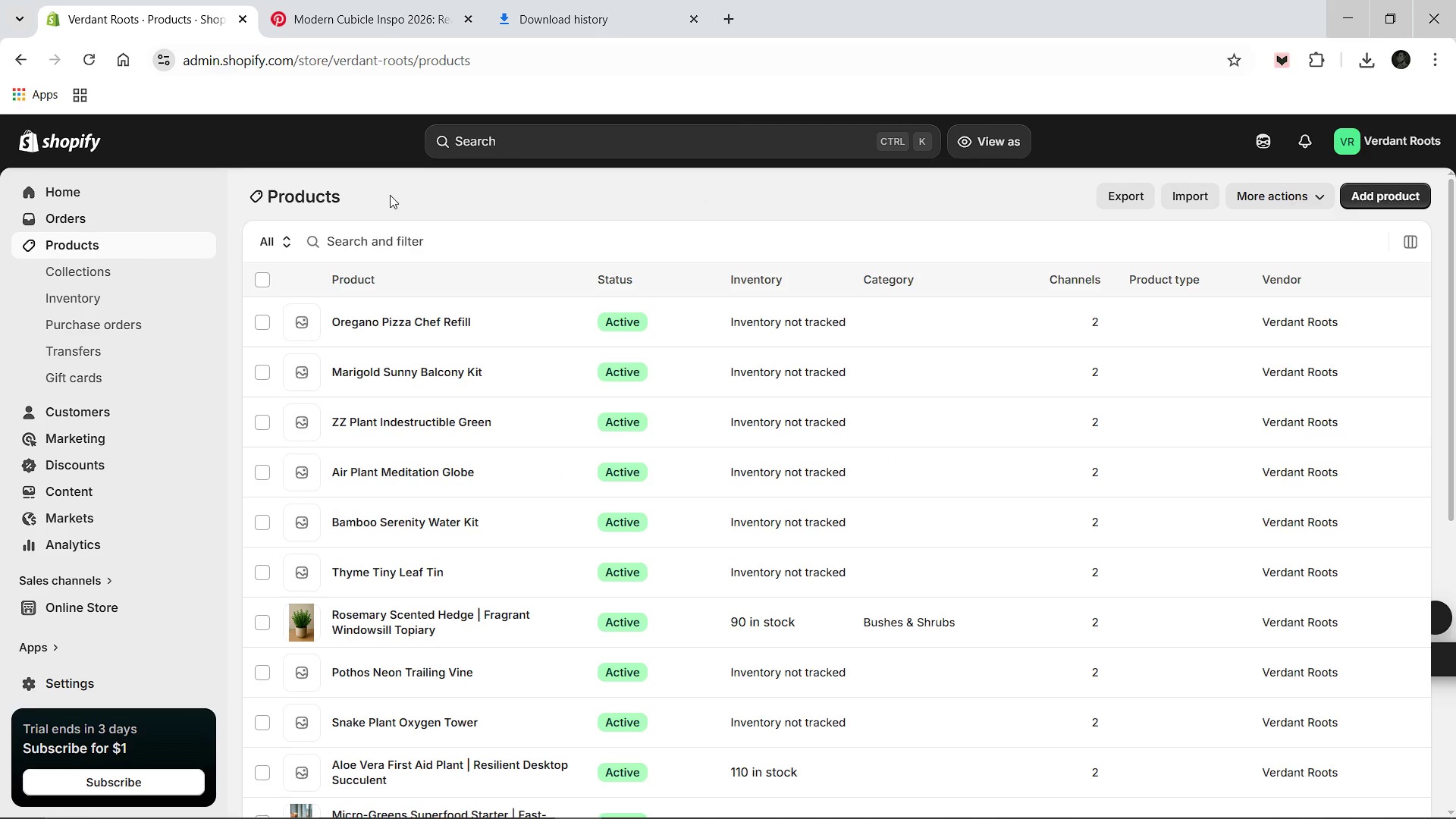 
left_click([715, 804])